 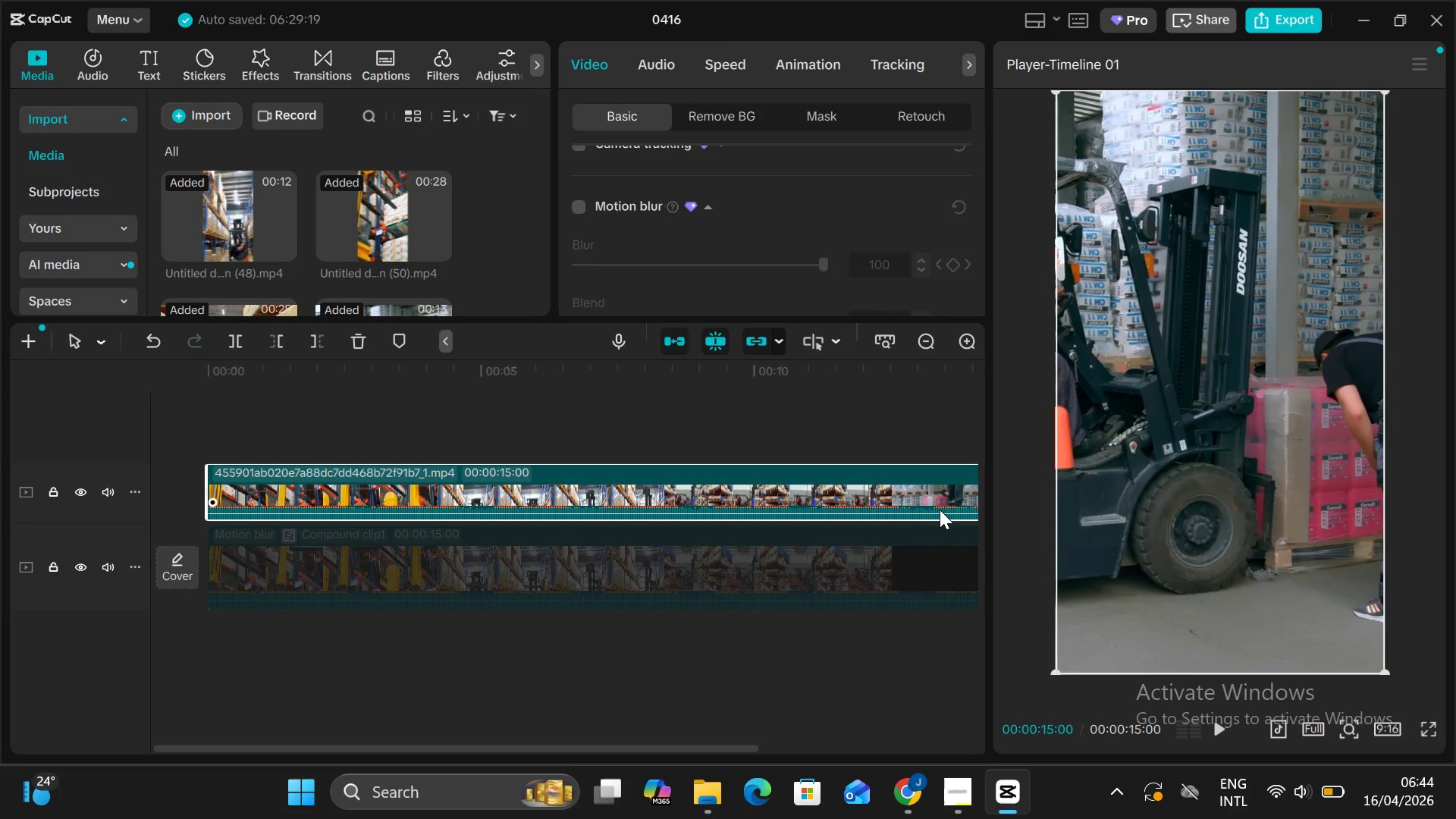 
key(Backspace)
 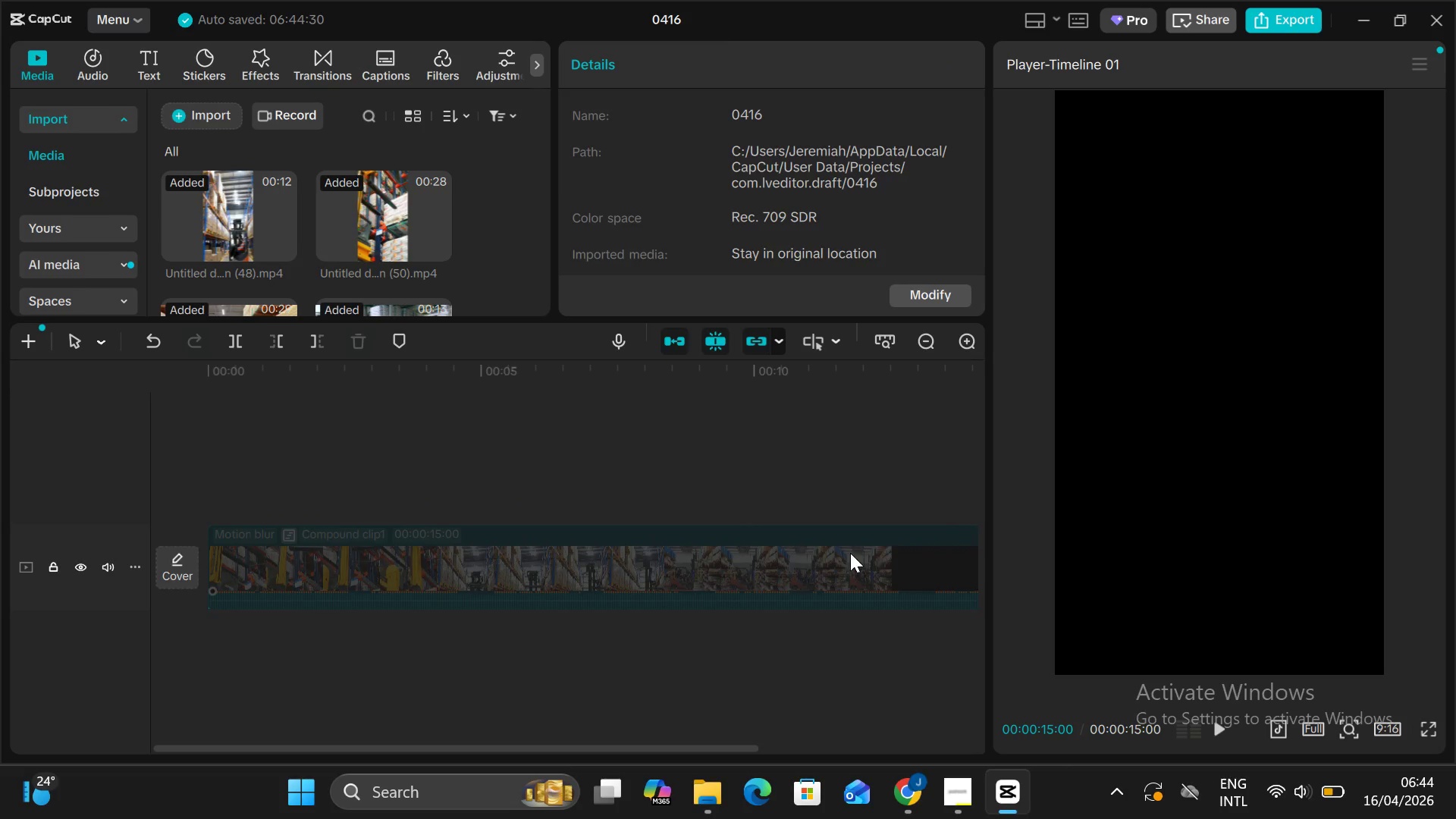 
left_click([836, 554])
 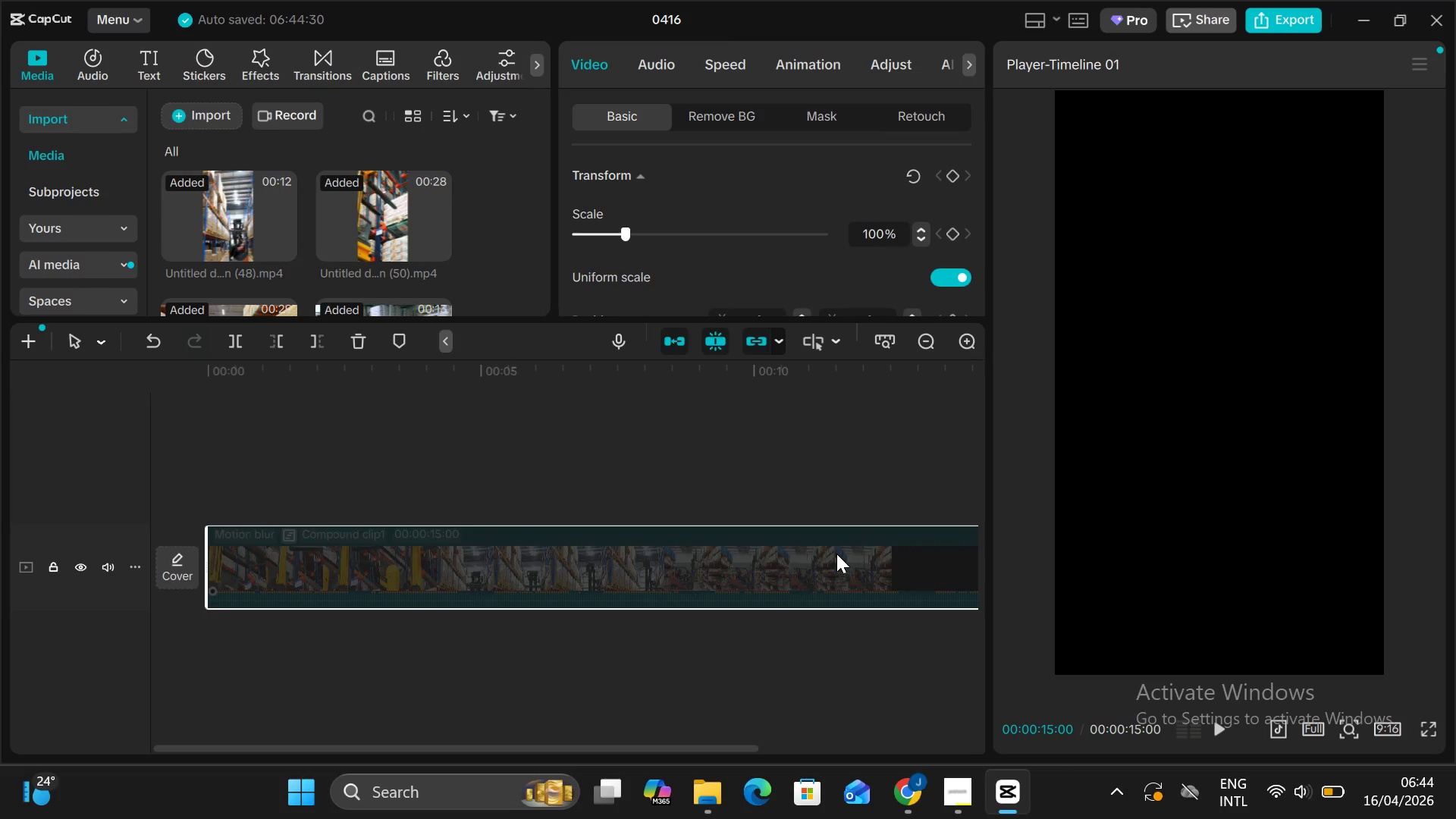 
key(Alt+Shift+G)
 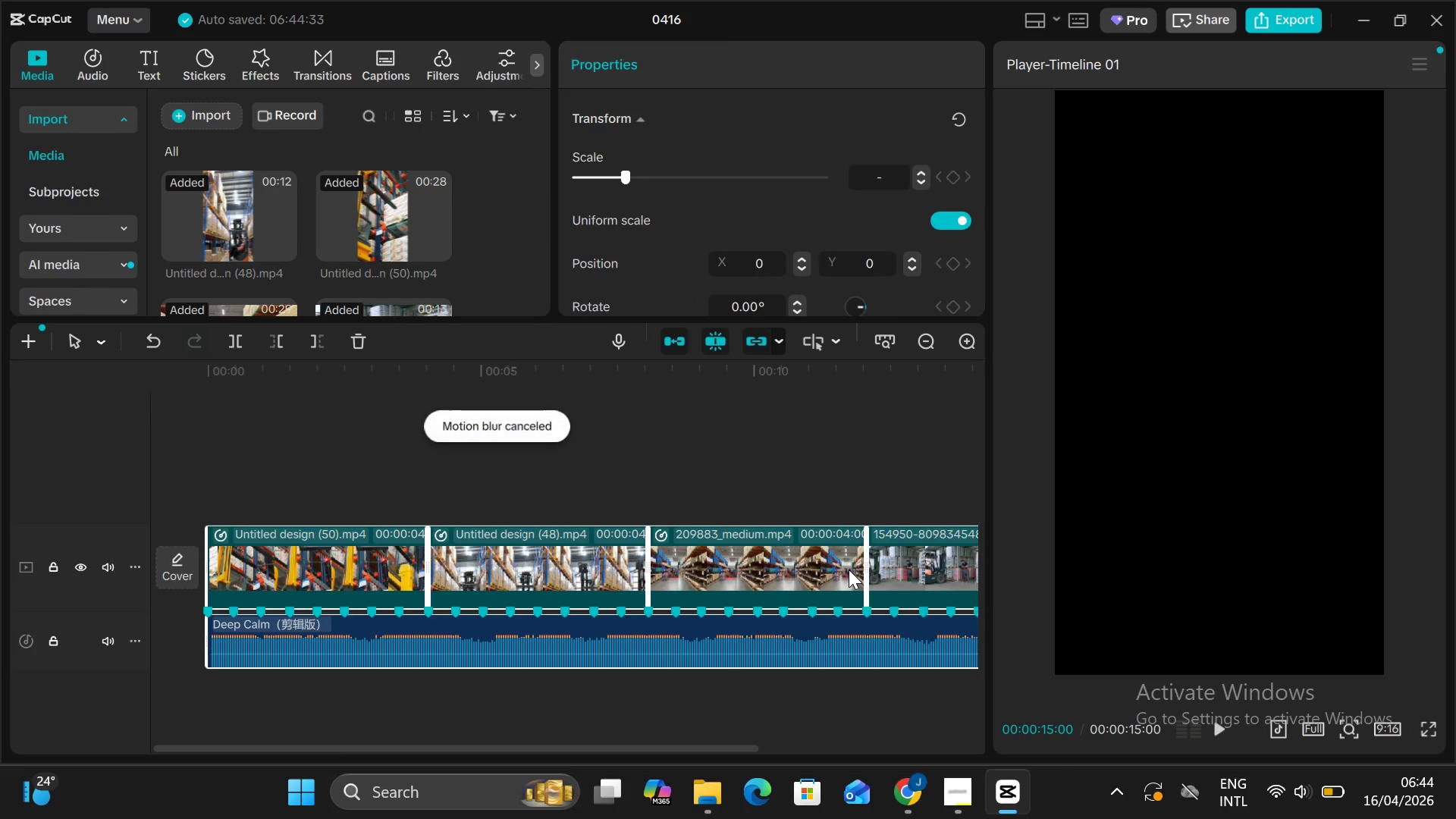 
scroll: coordinate [849, 570], scroll_direction: none, amount: 0.0
 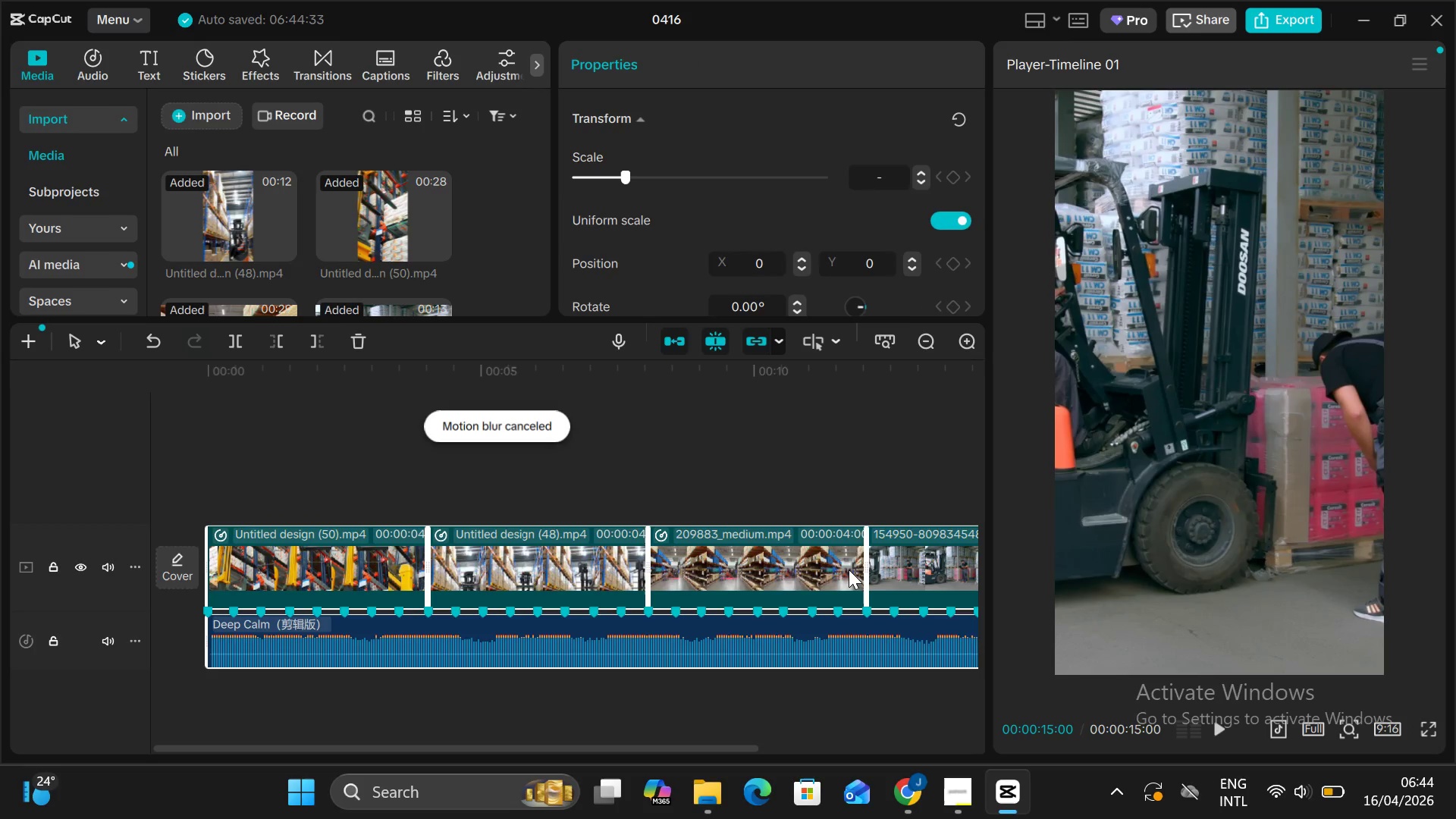 
hold_key(key=ControlLeft, duration=0.47)
scroll: coordinate [849, 570], scroll_direction: down, amount: 12.0
 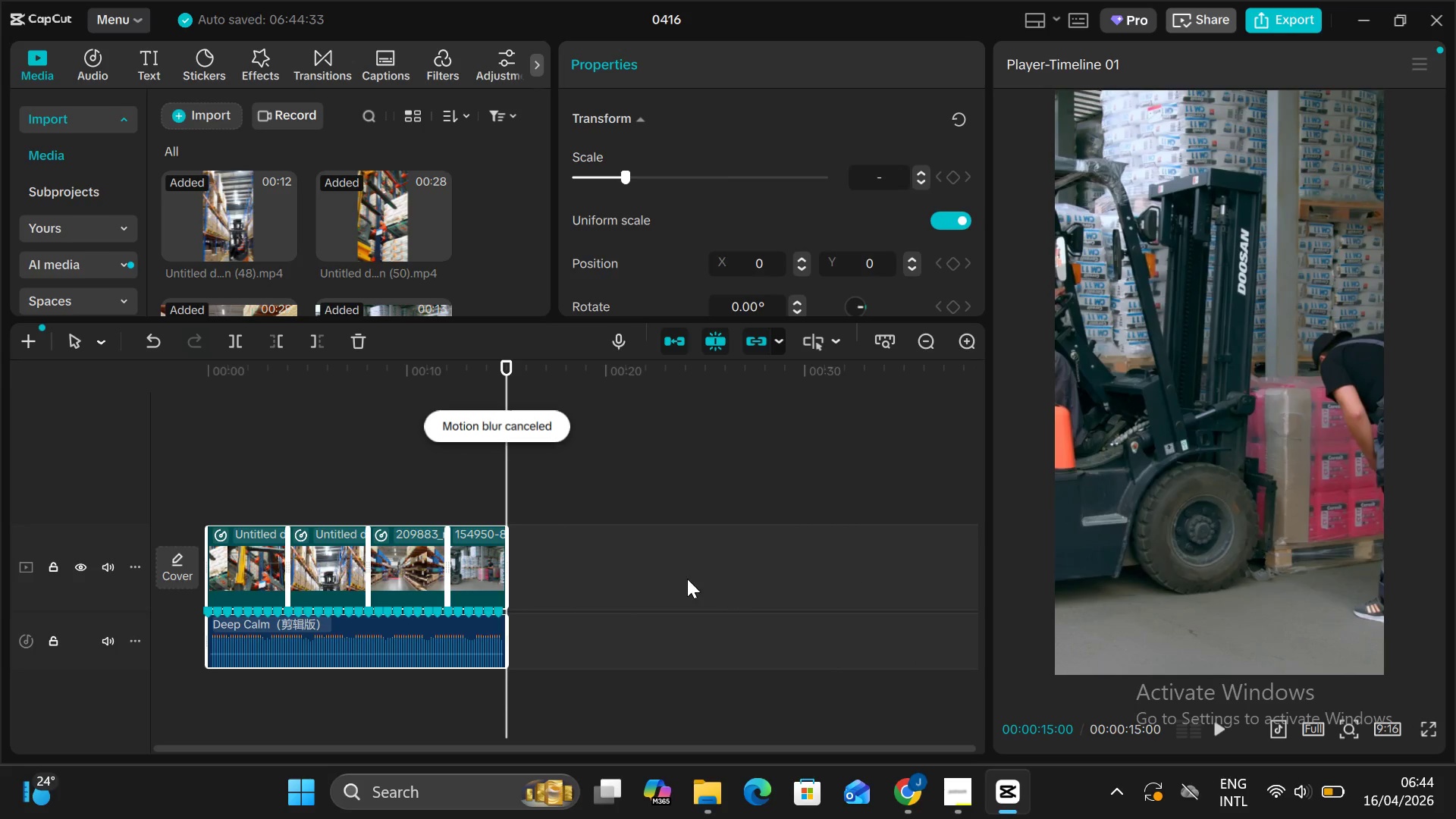 
scroll: coordinate [687, 579], scroll_direction: up, amount: 6.0
 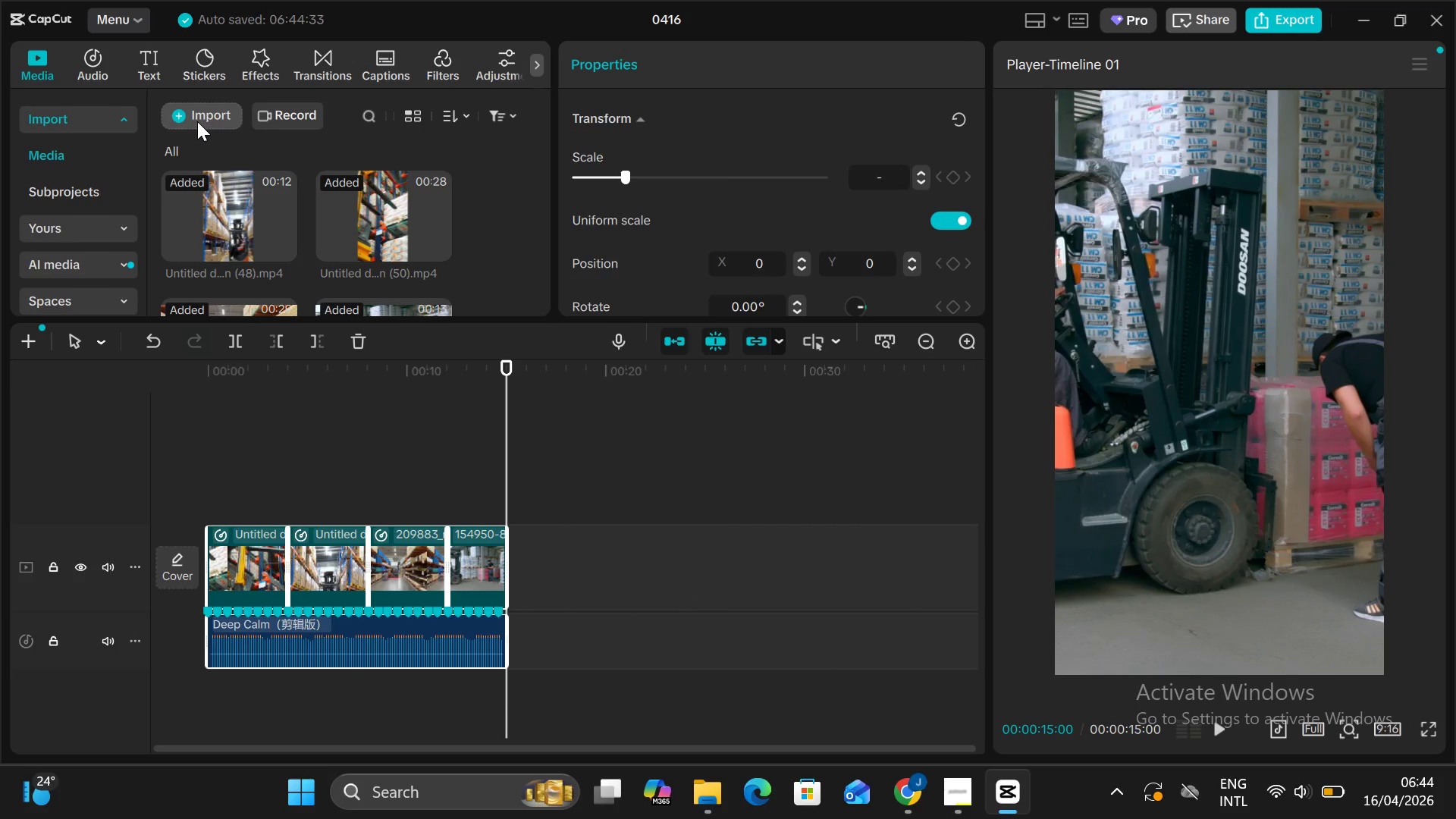 
left_click([194, 119])
 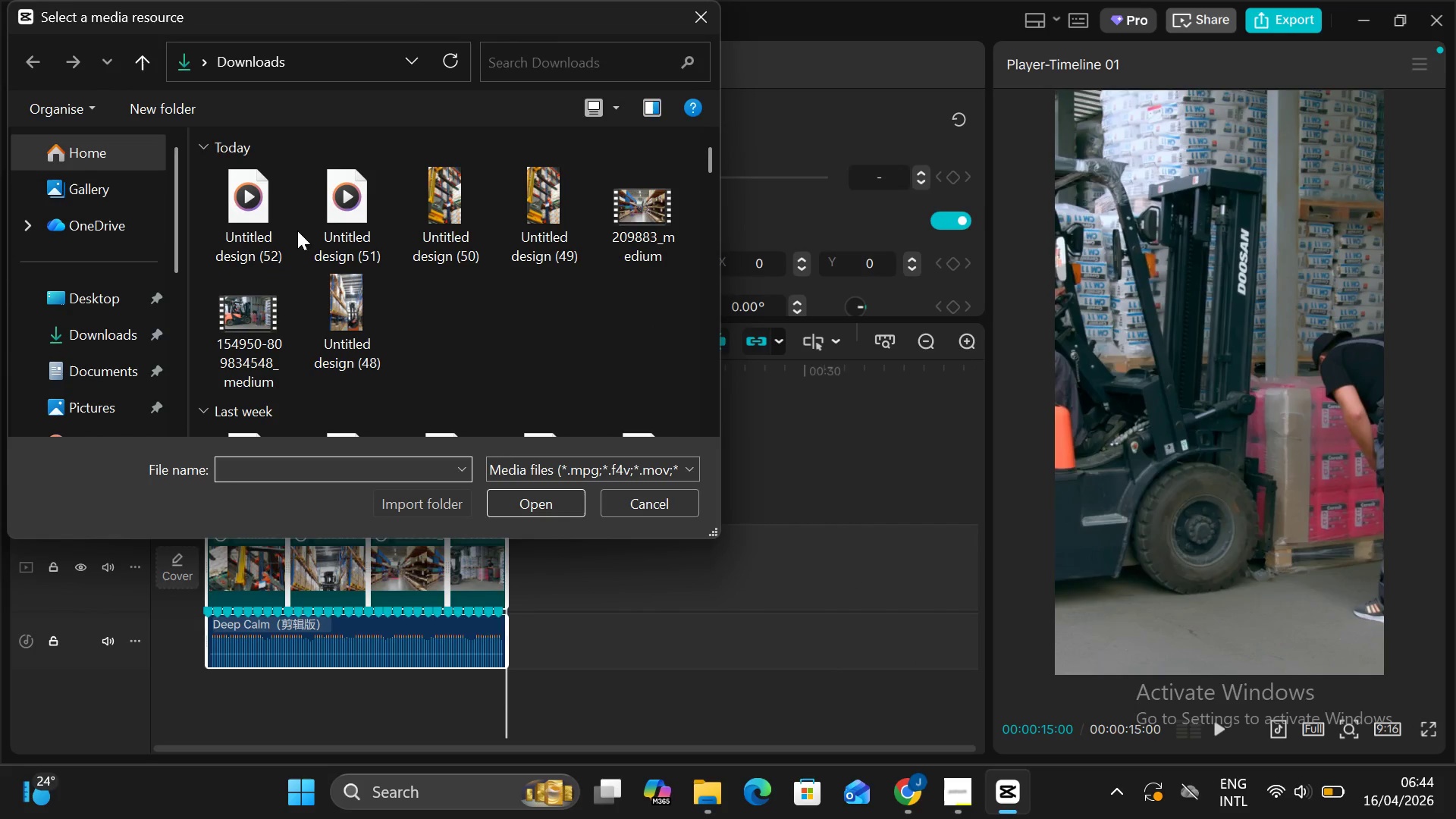 
mouse_move([261, 238])
 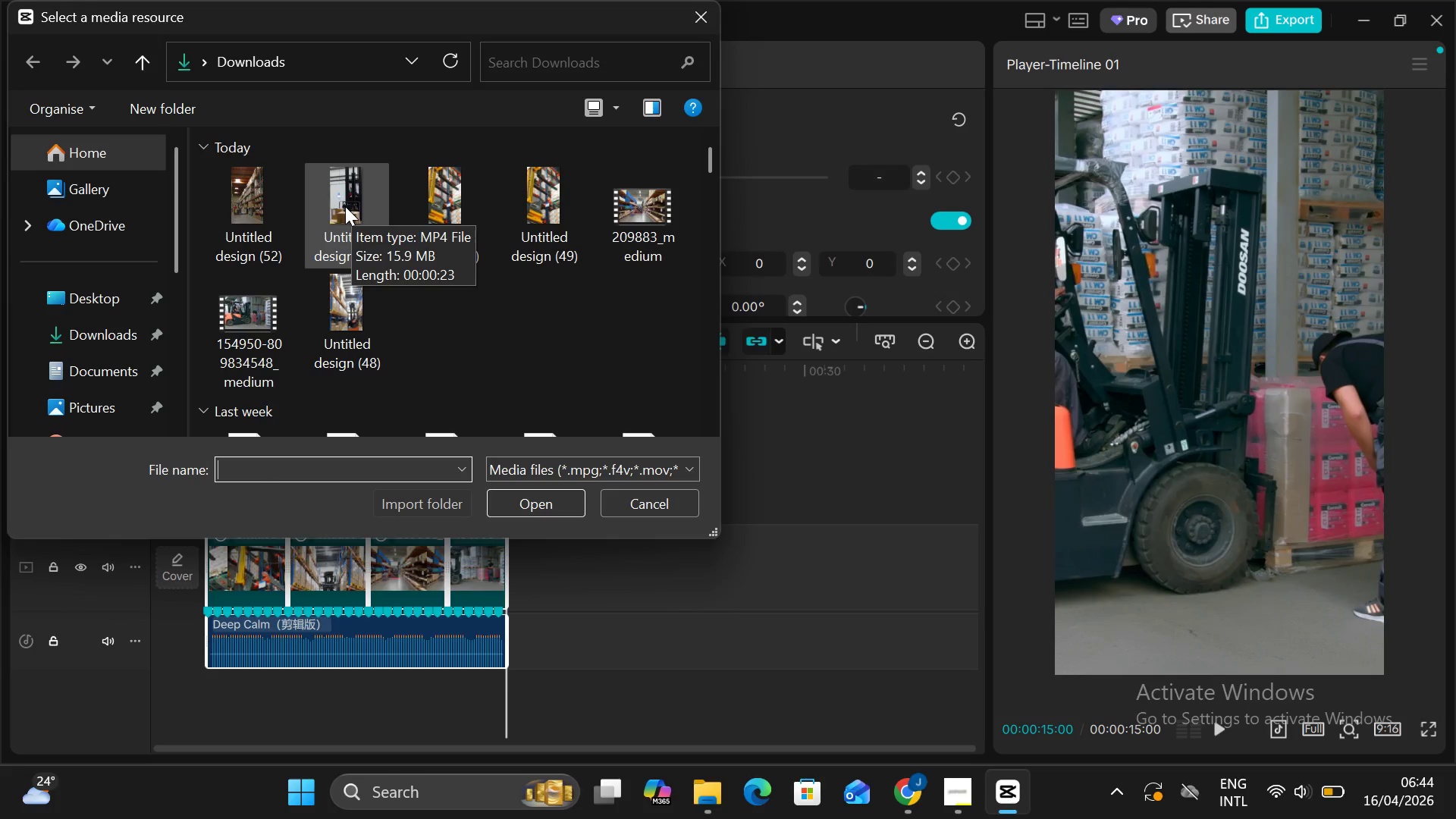 
wait(7.37)
 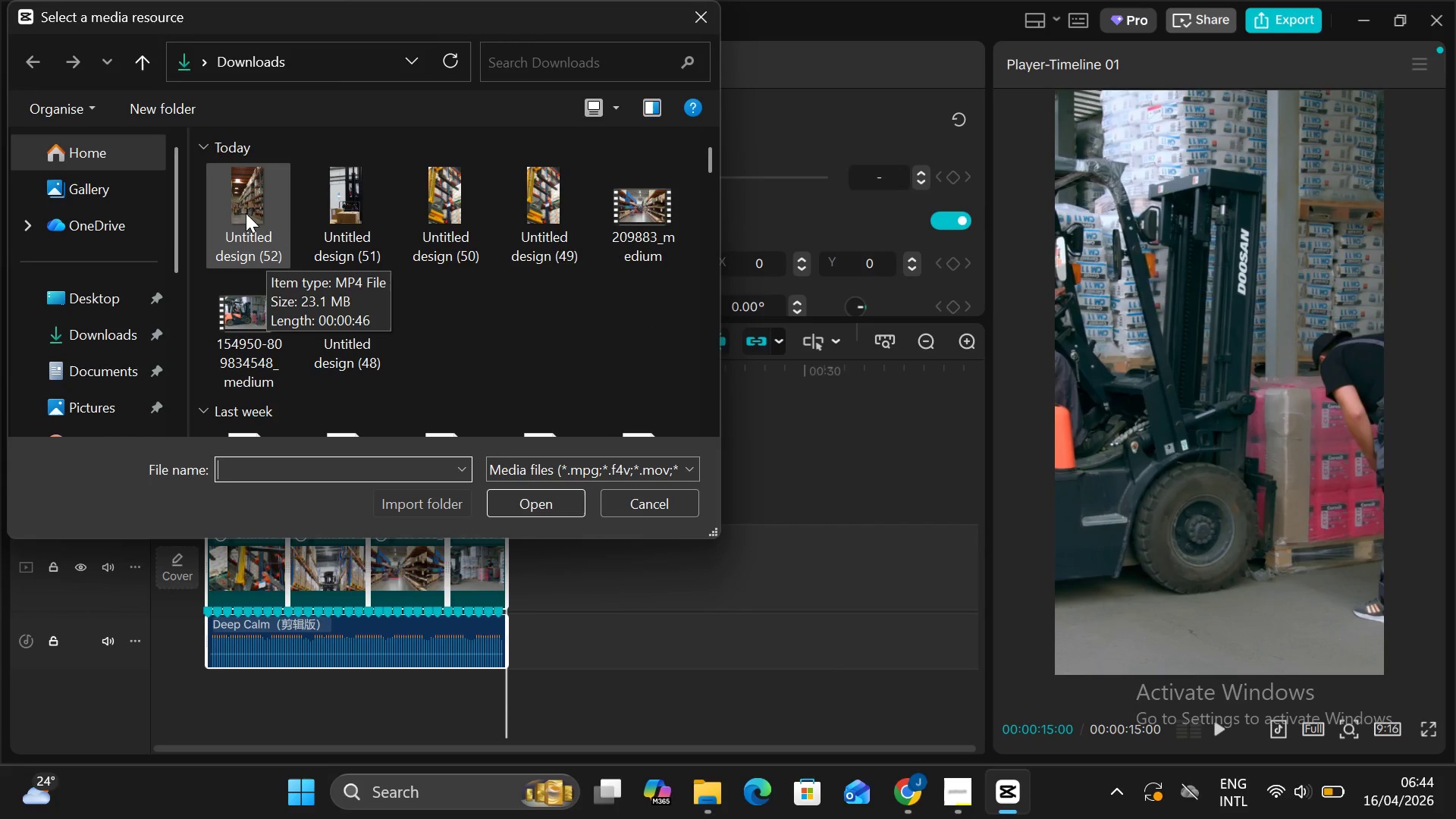 
left_click([365, 206])
 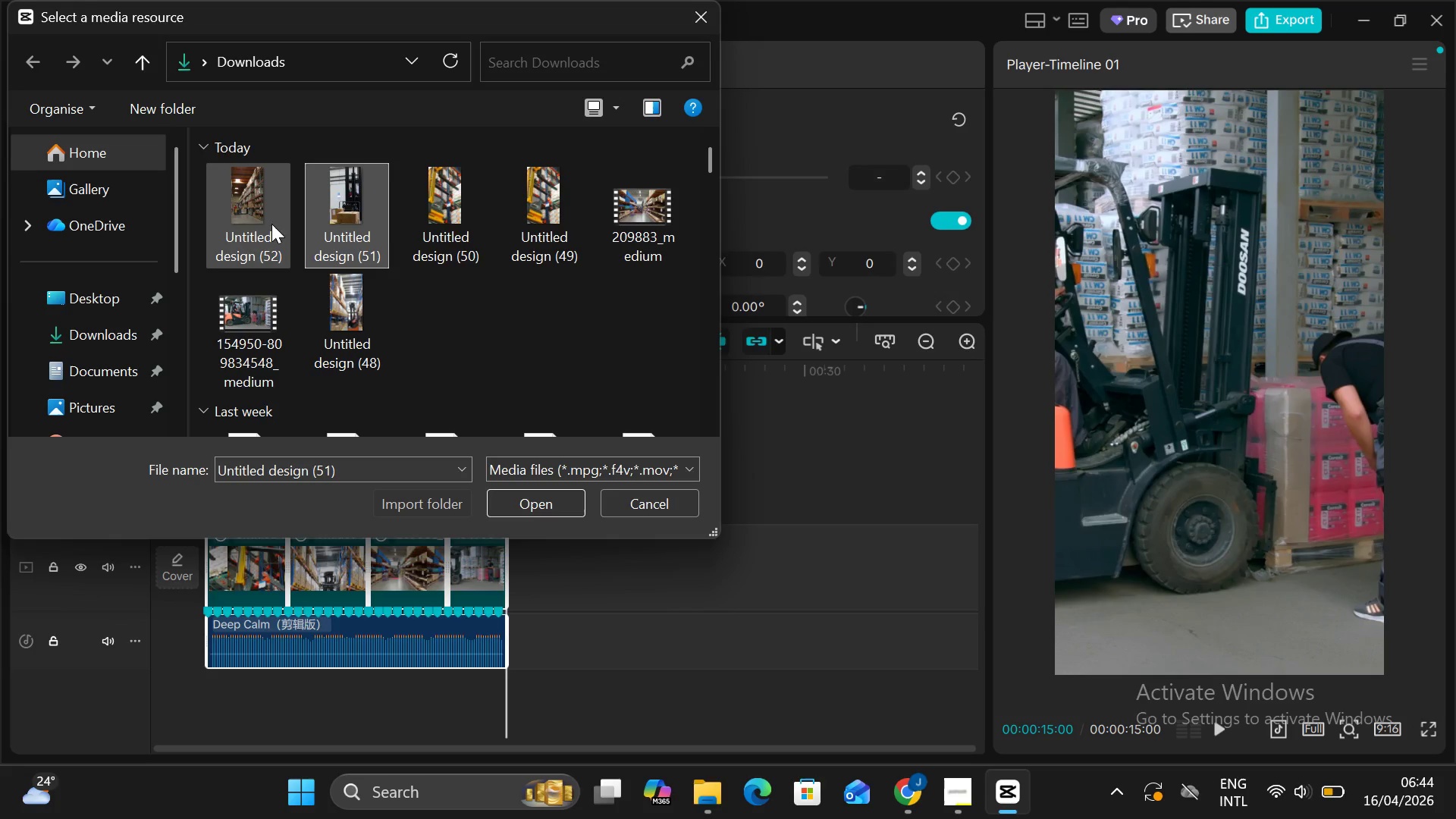 
hold_key(key=ControlLeft, duration=0.88)
left_click([262, 224])
 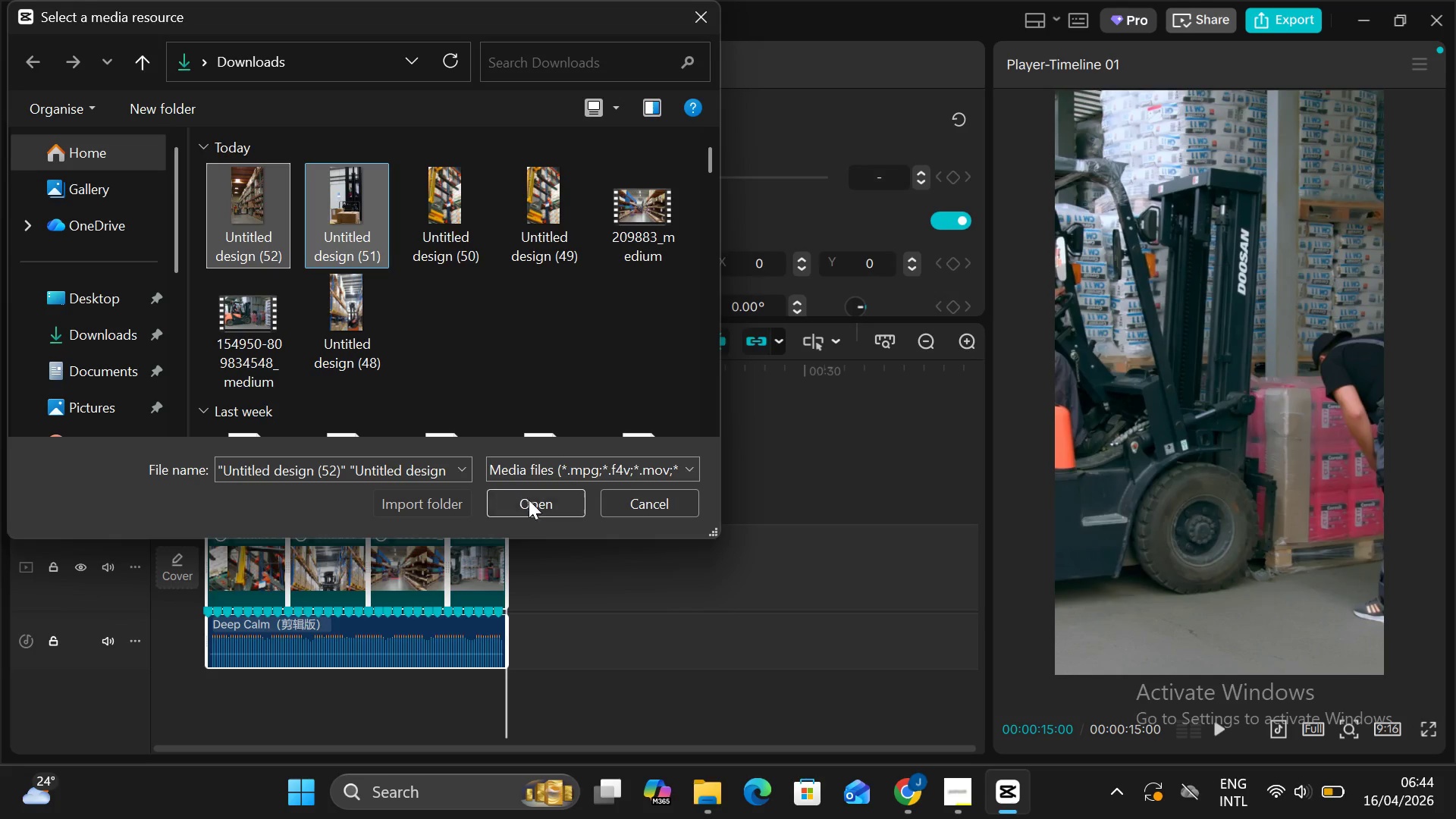 
left_click([526, 500])
 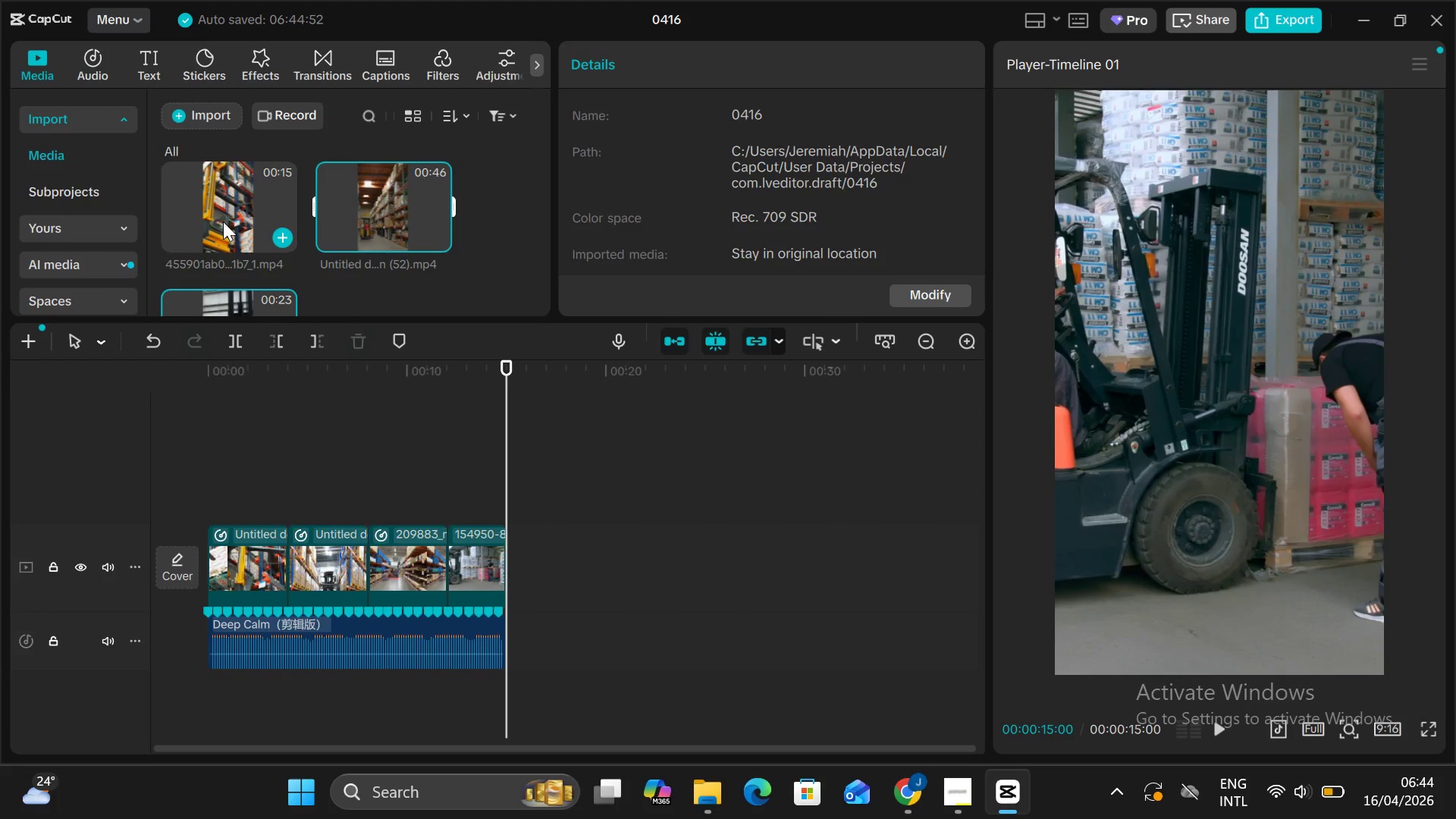 
scroll: coordinate [245, 223], scroll_direction: down, amount: 5.0
 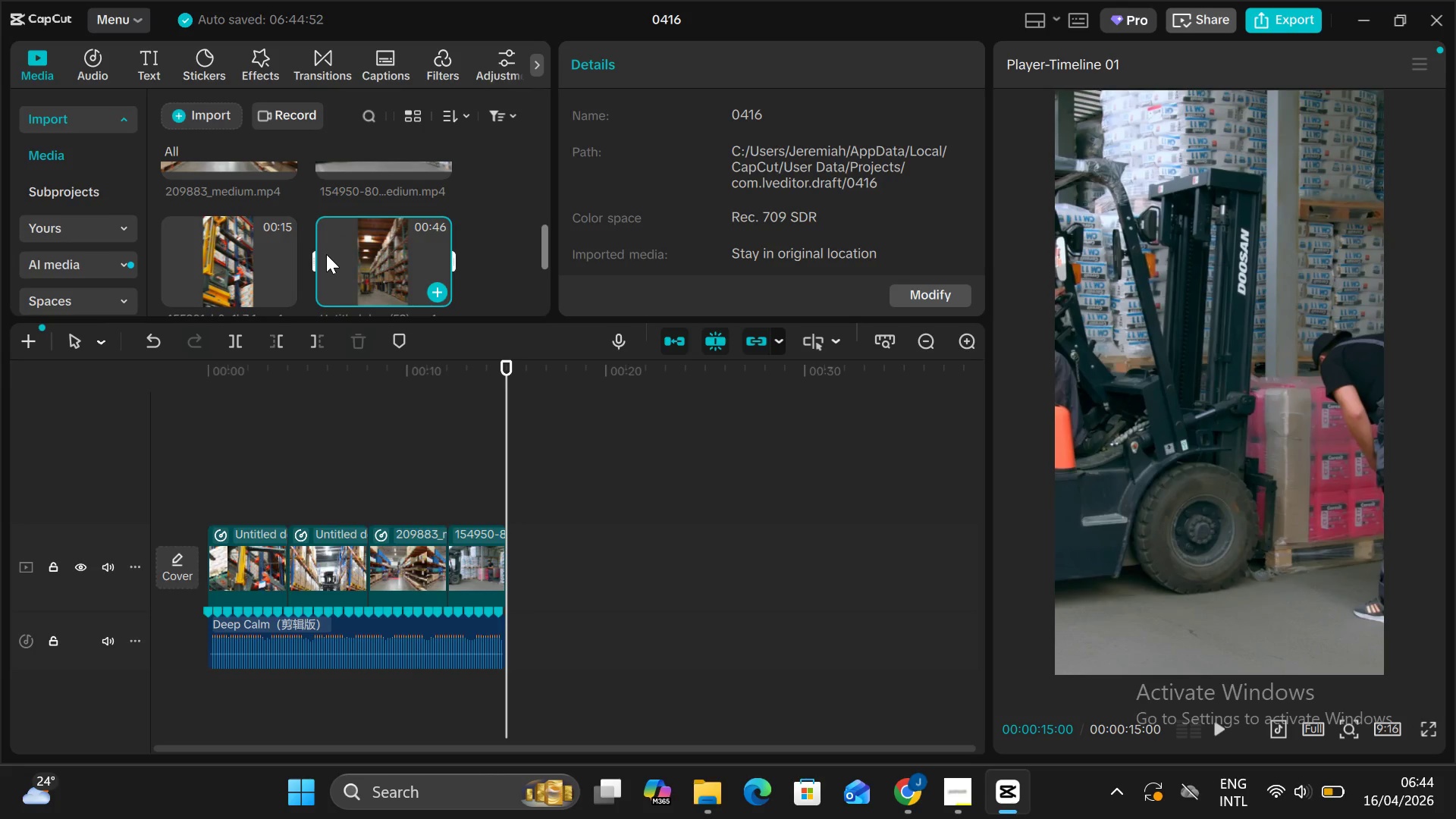 
left_click([326, 254])
 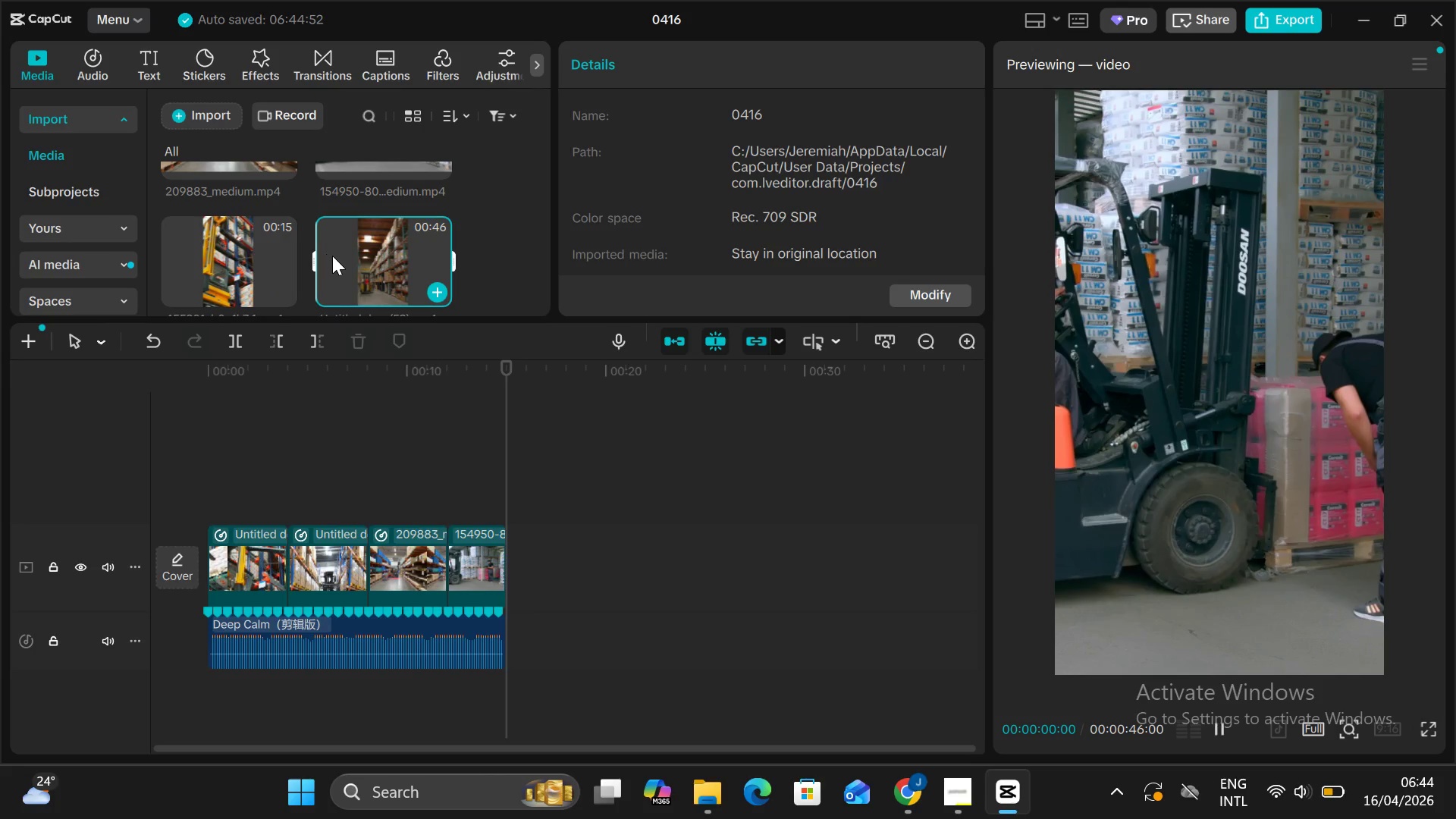 
left_click_drag(start_coordinate=[360, 257], to_coordinate=[165, 444])
 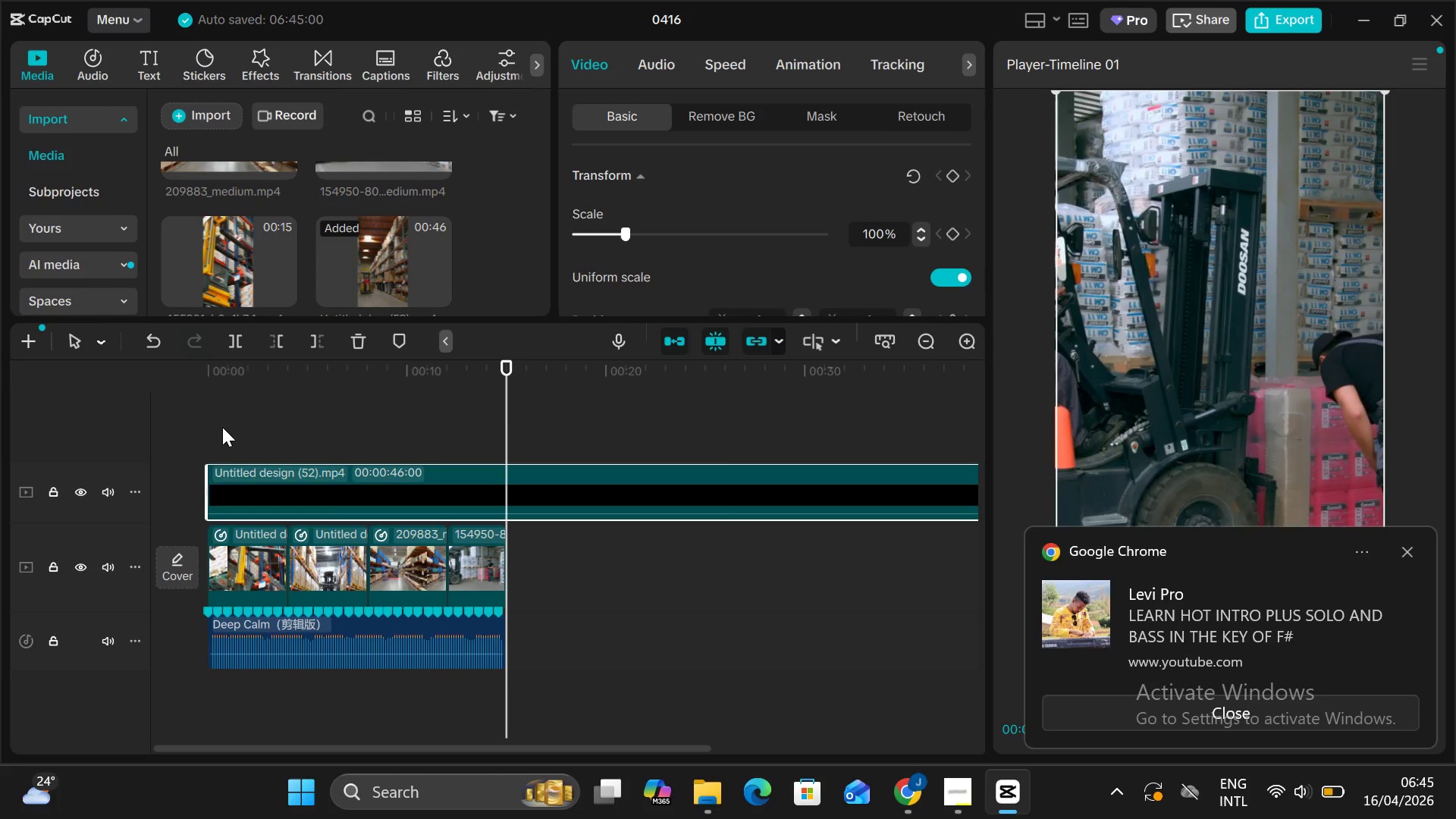 
left_click([223, 409])
 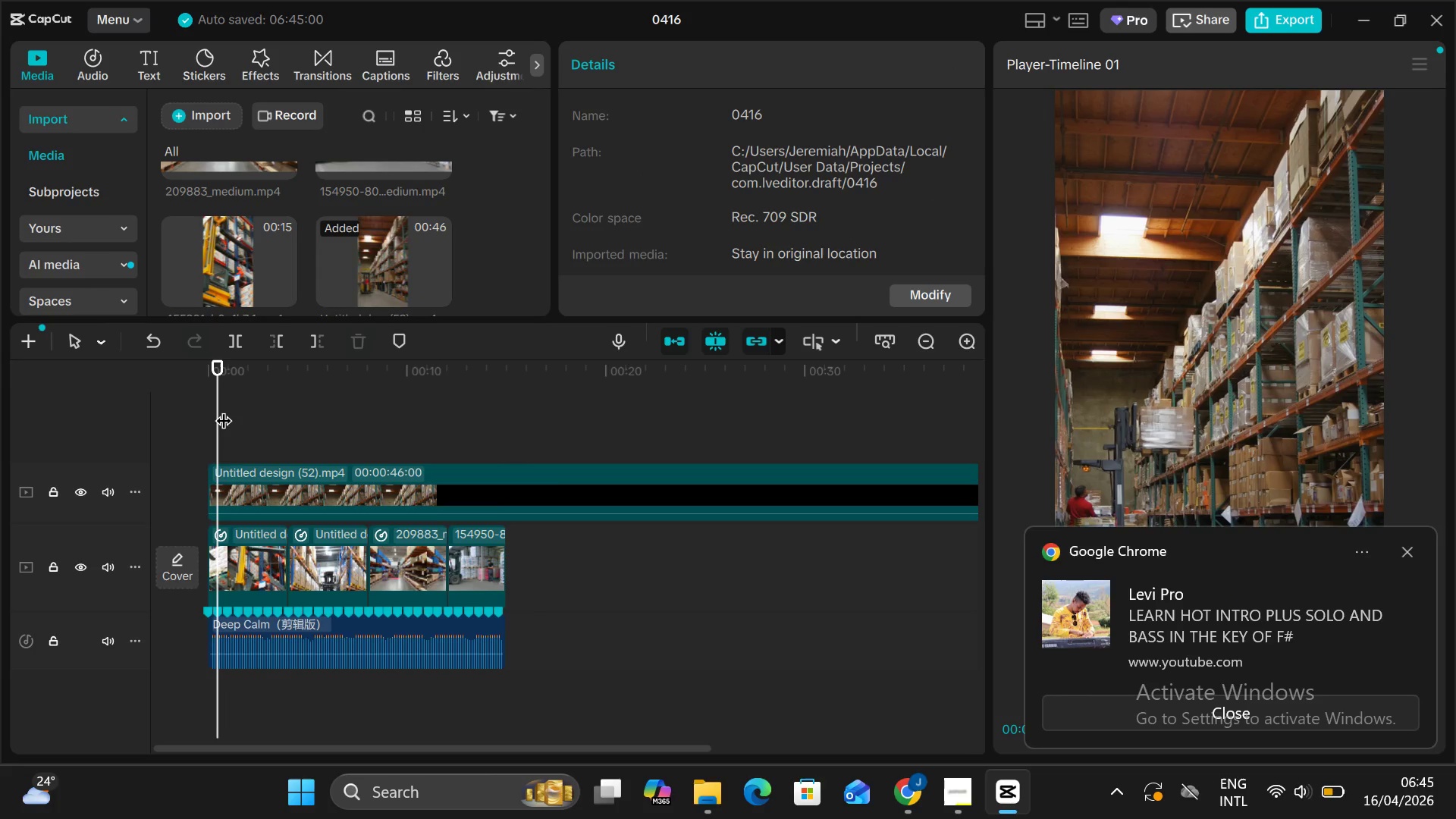 
left_click_drag(start_coordinate=[223, 409], to_coordinate=[133, 412])
 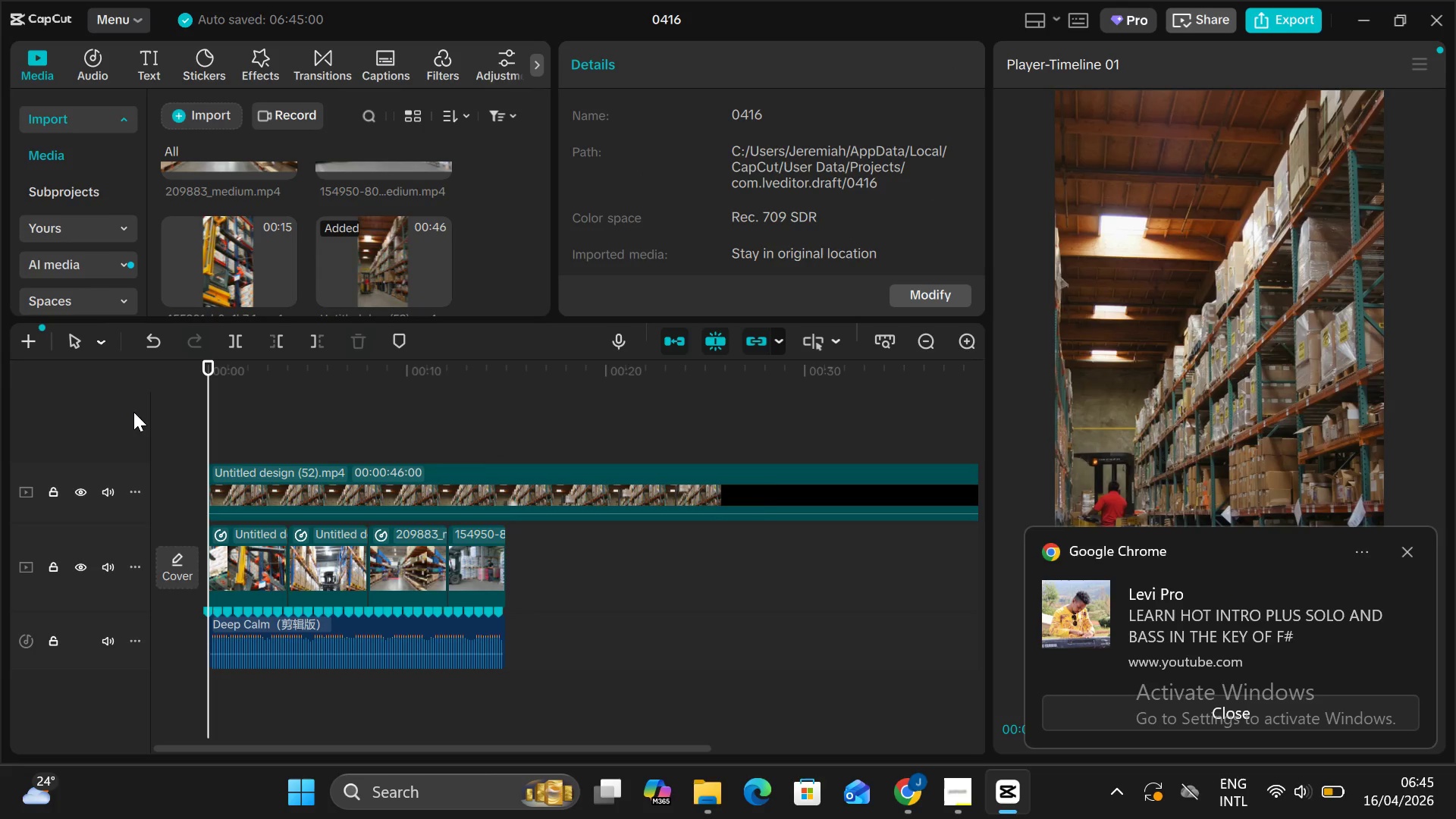 
key(Space)
 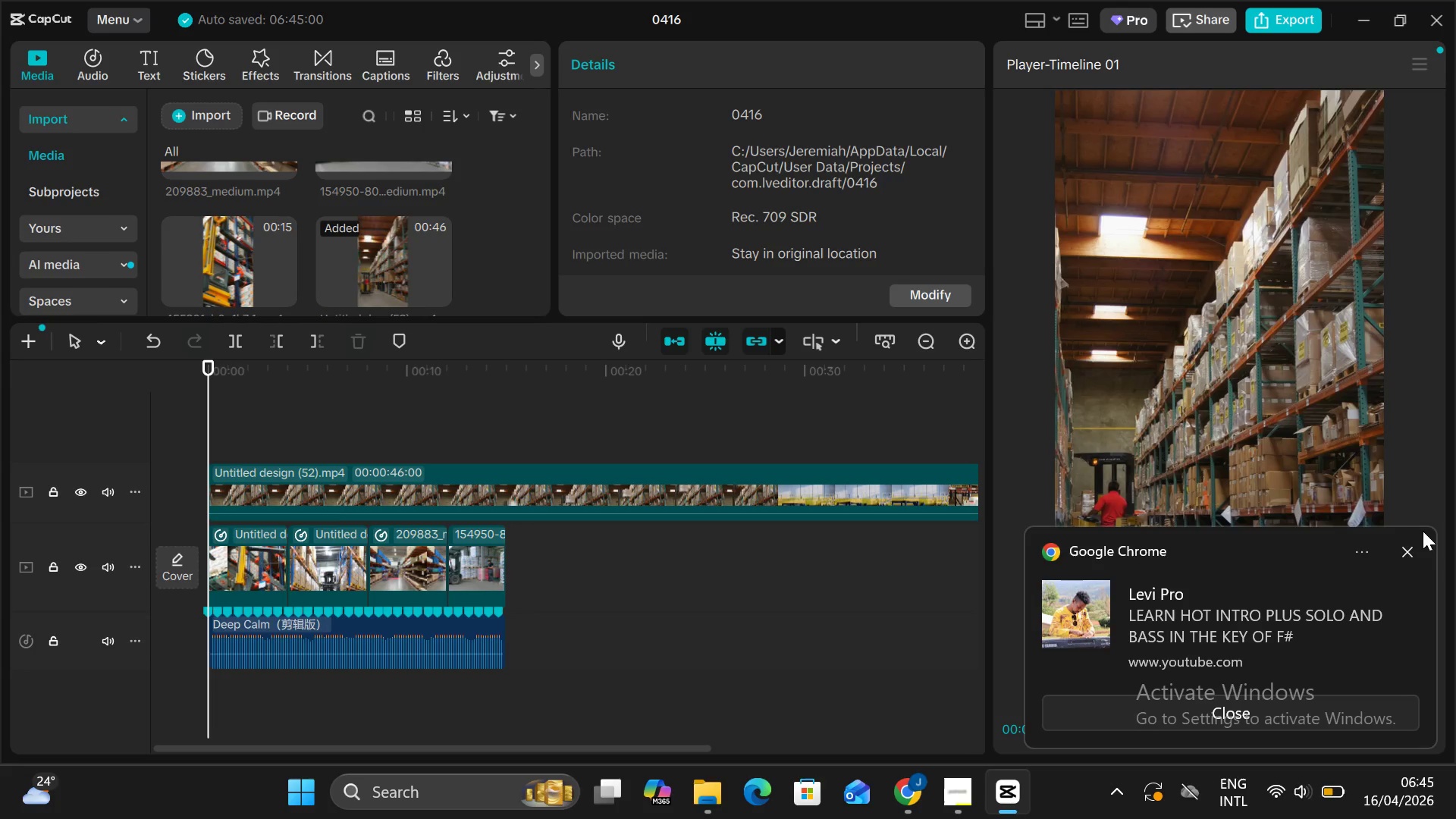 
left_click([1406, 551])
 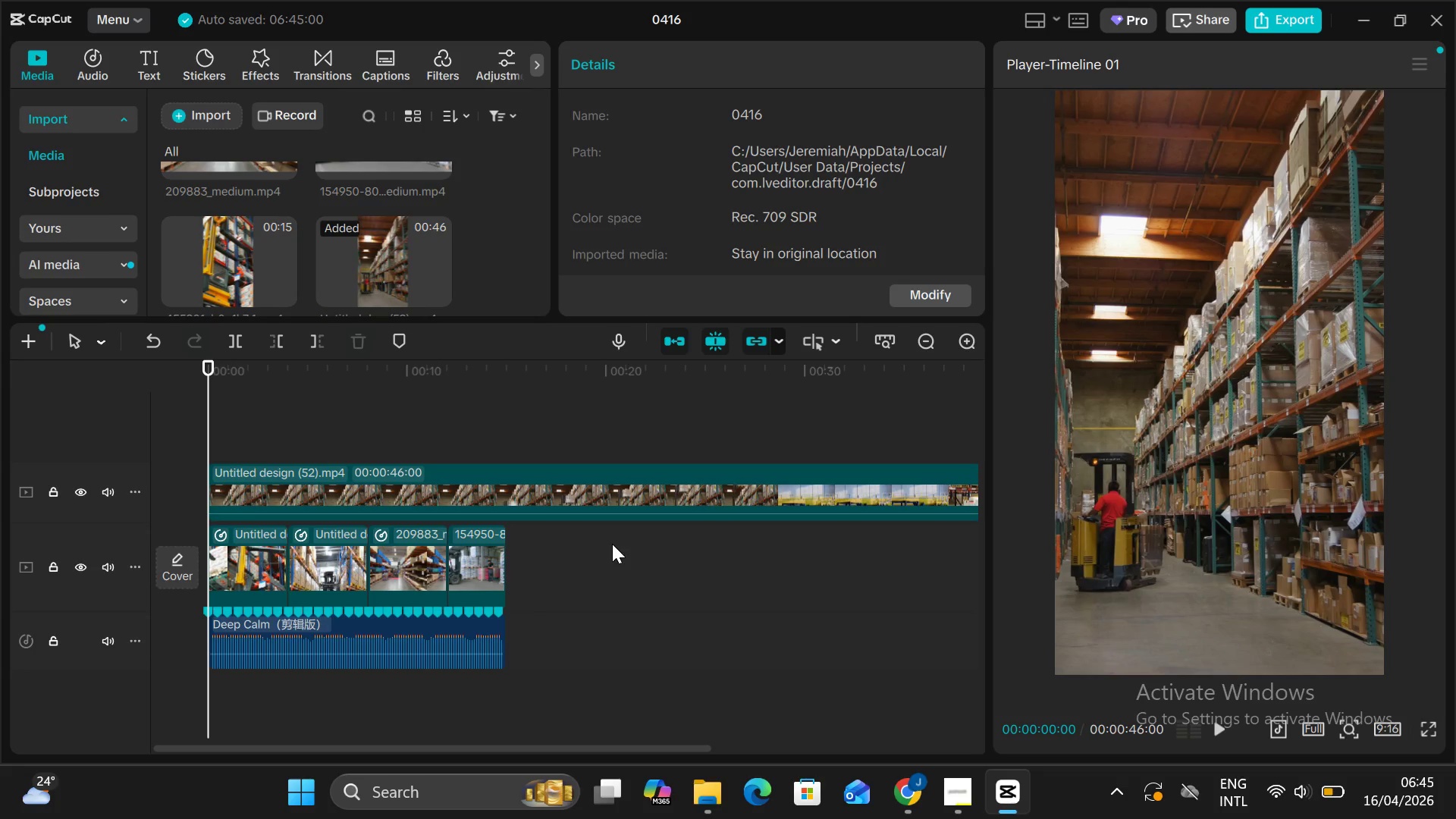 
key(Alt+V)
 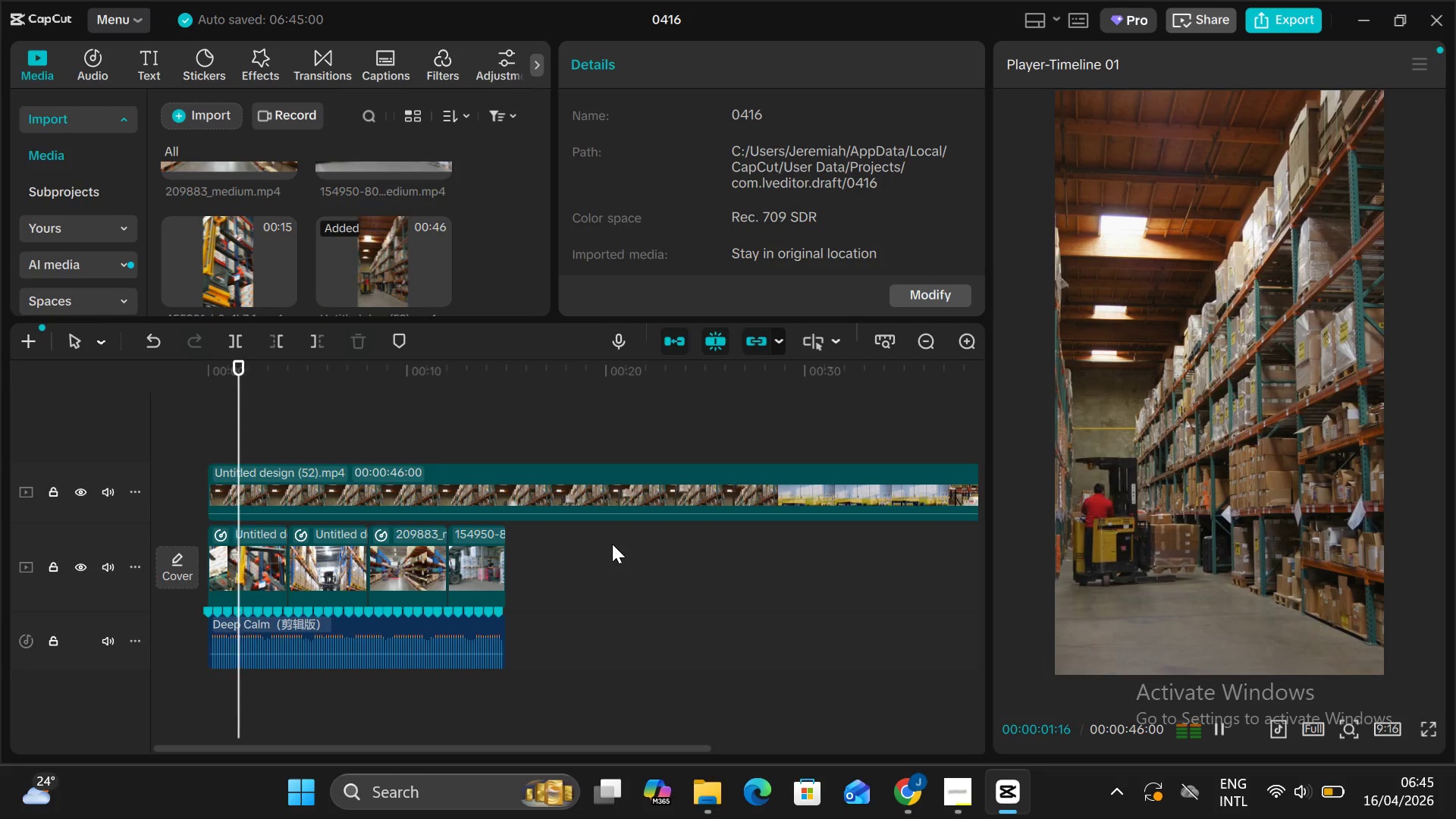 
key(Alt+AltLeft)
 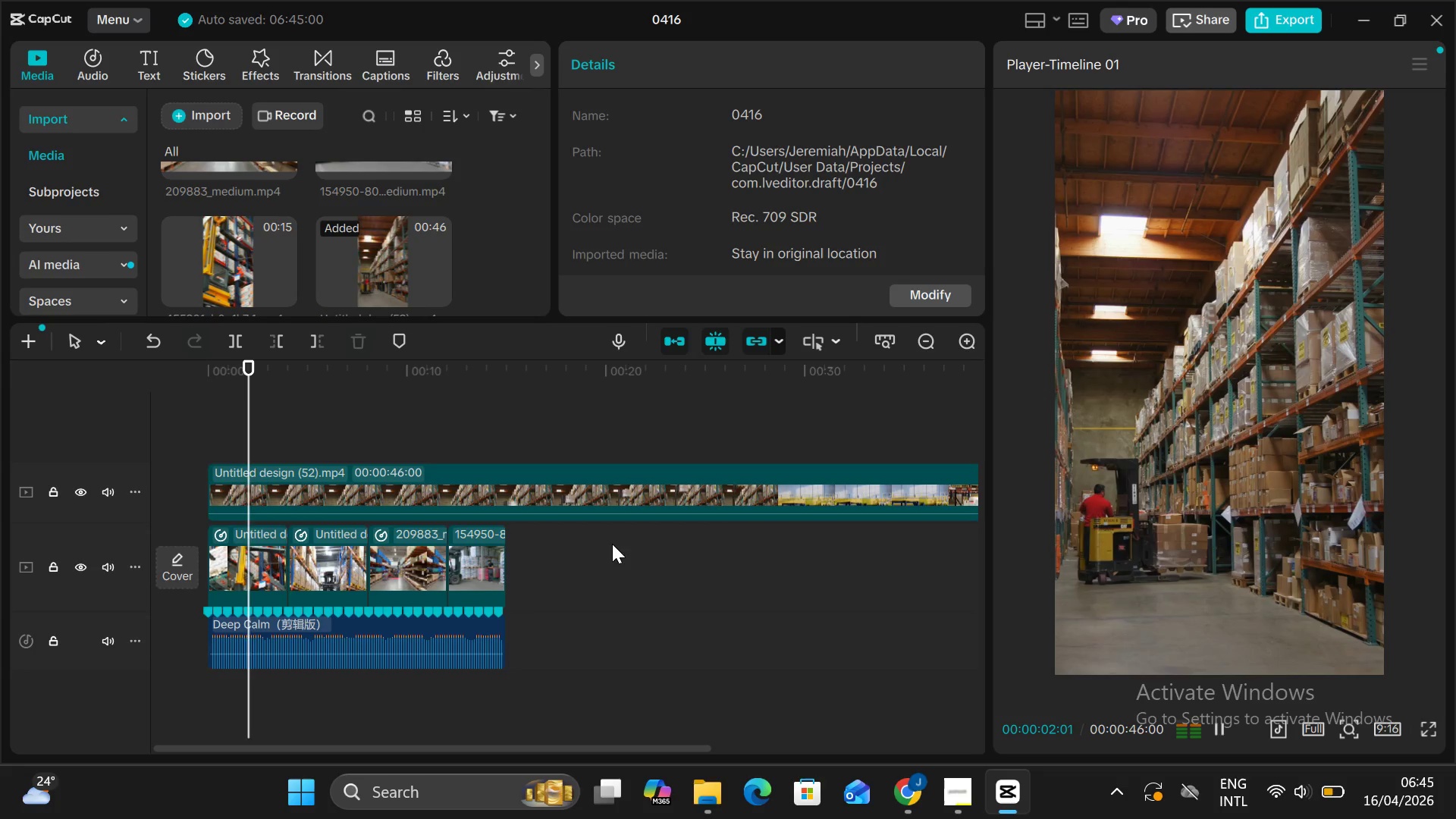 
key(Alt+V)
 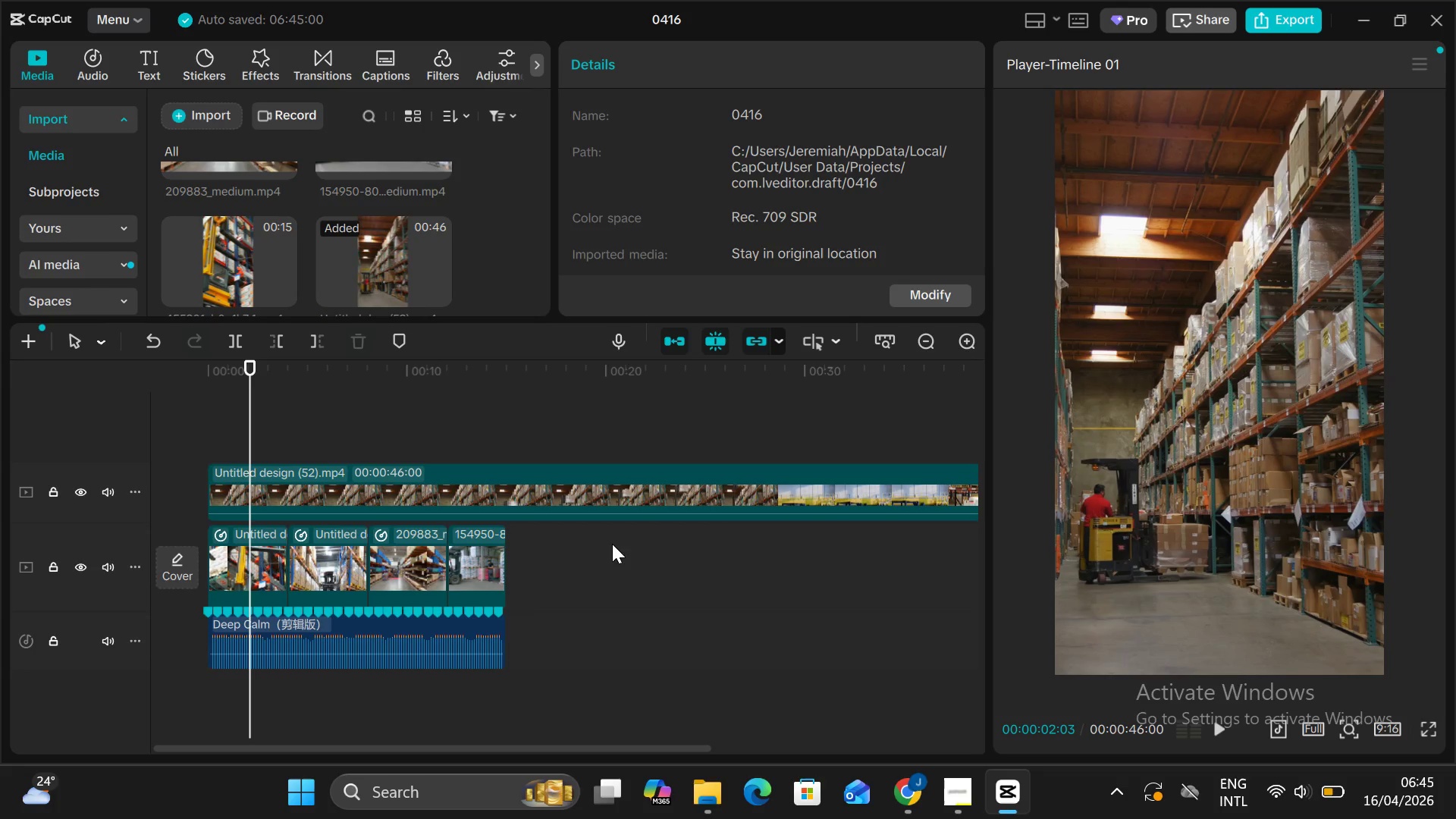 
hold_key(key=VolumeUp, duration=0.64)
 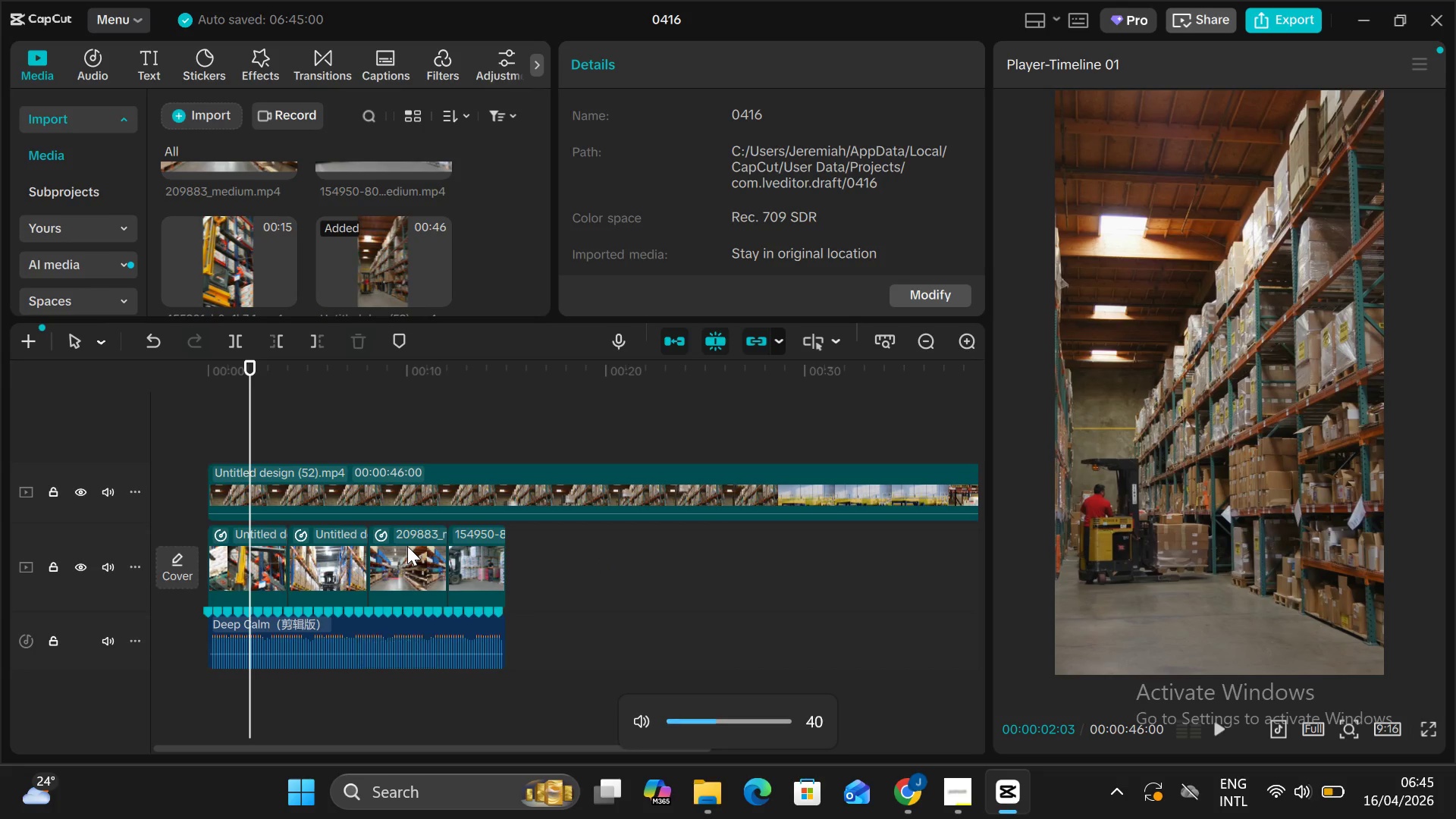 
left_click_drag(start_coordinate=[393, 652], to_coordinate=[378, 665])
 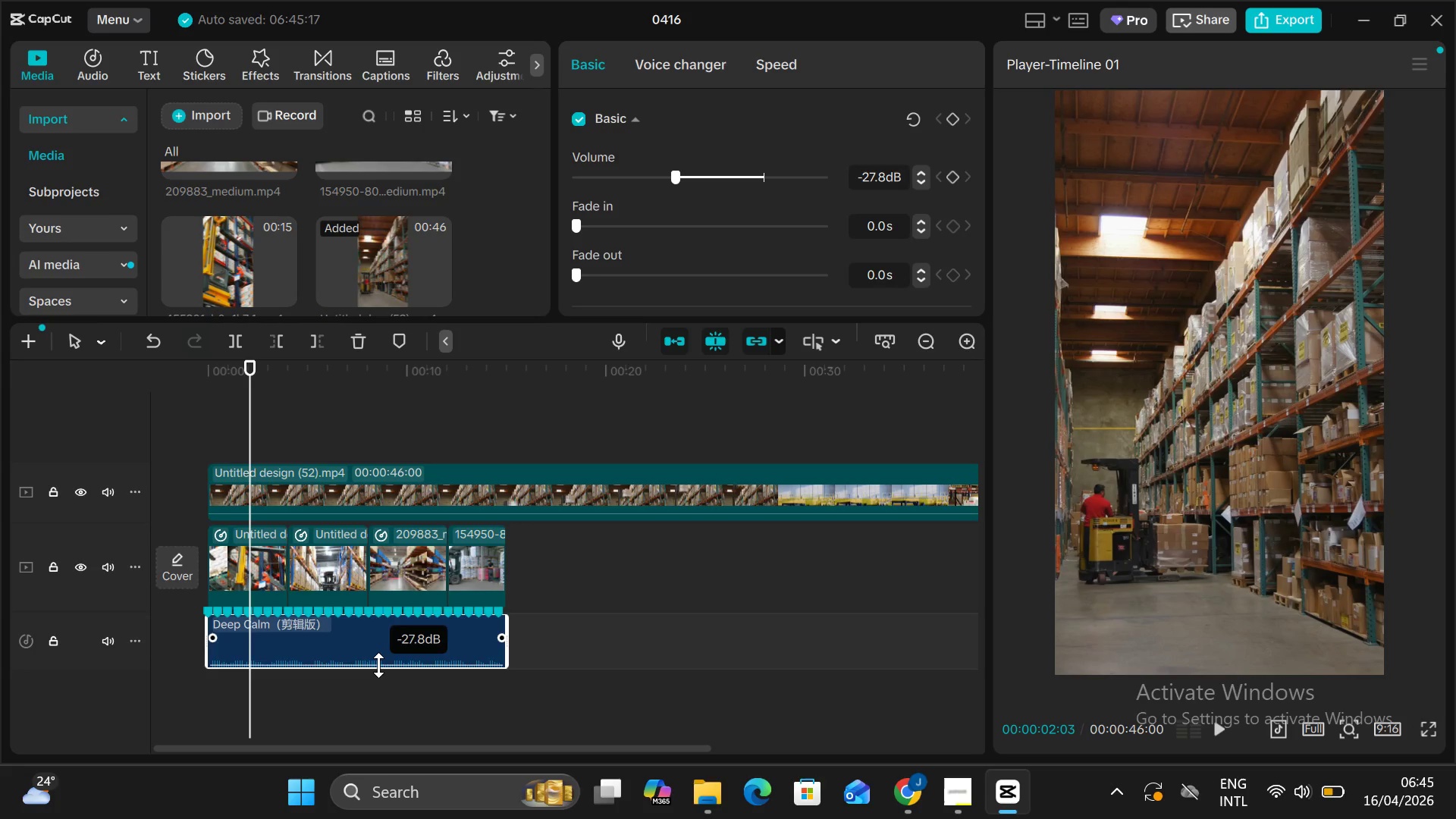 
double_click([378, 665])
 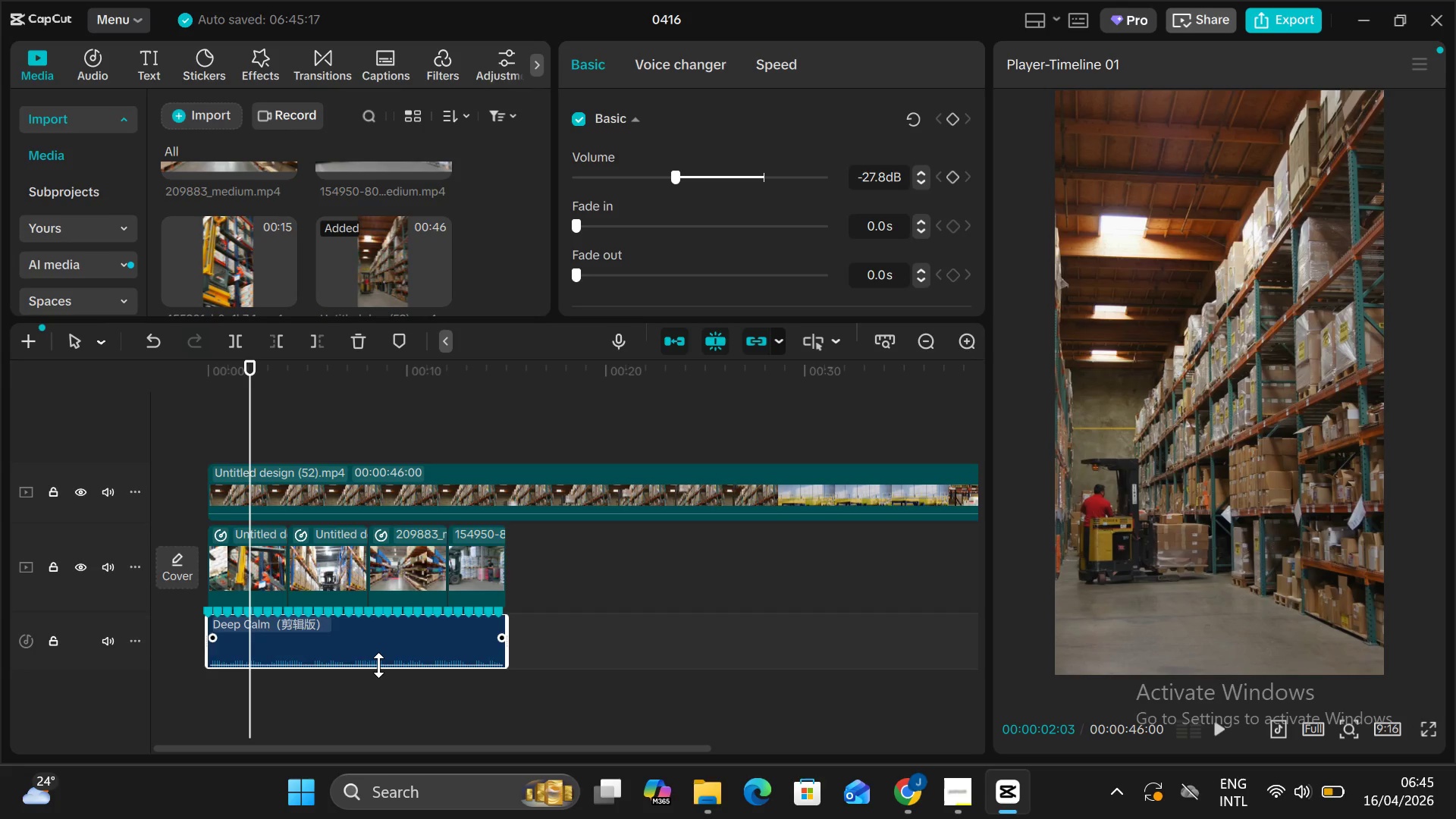 
key(Control+Z)
 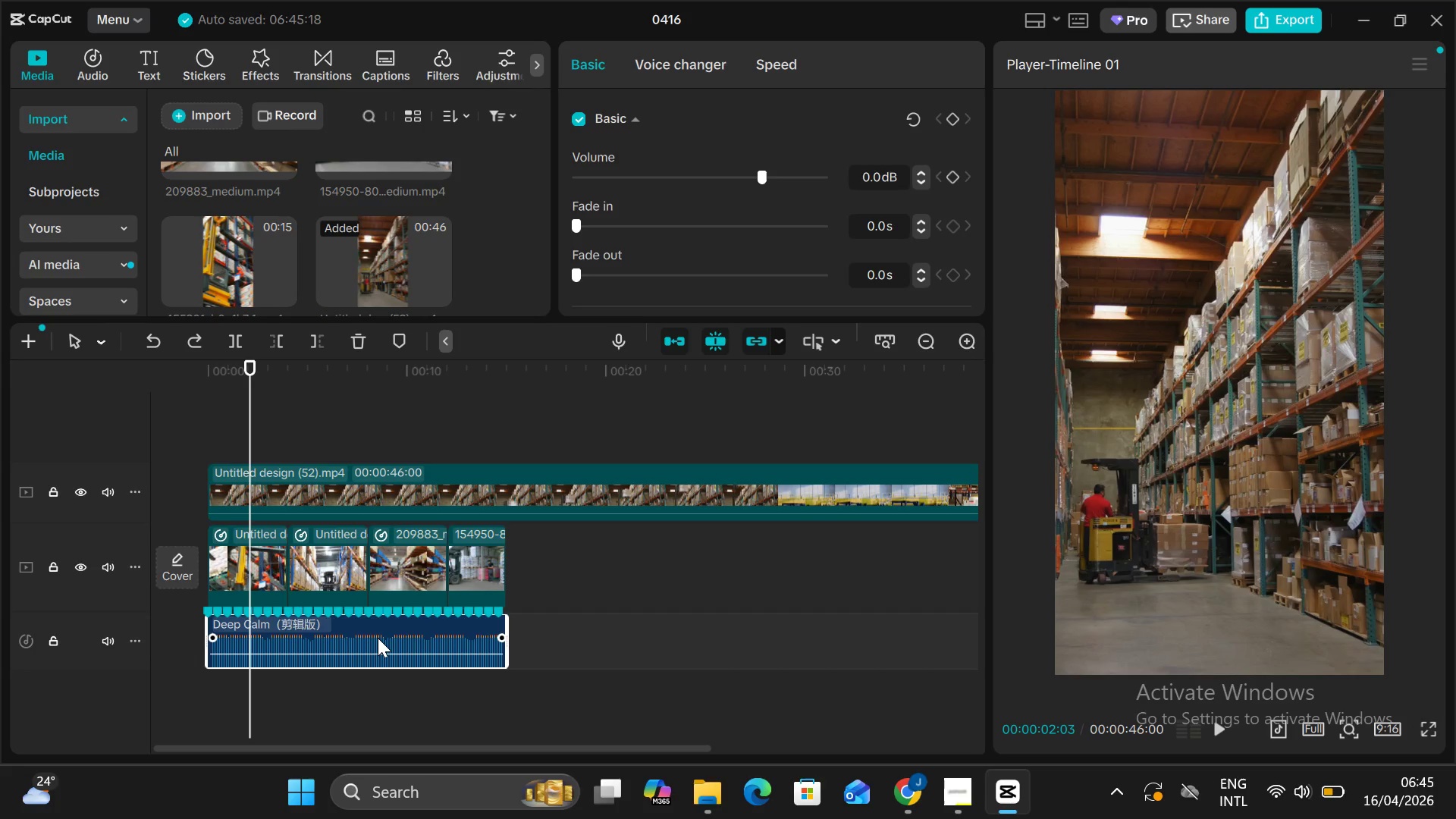 
left_click_drag(start_coordinate=[378, 638], to_coordinate=[361, 638])
 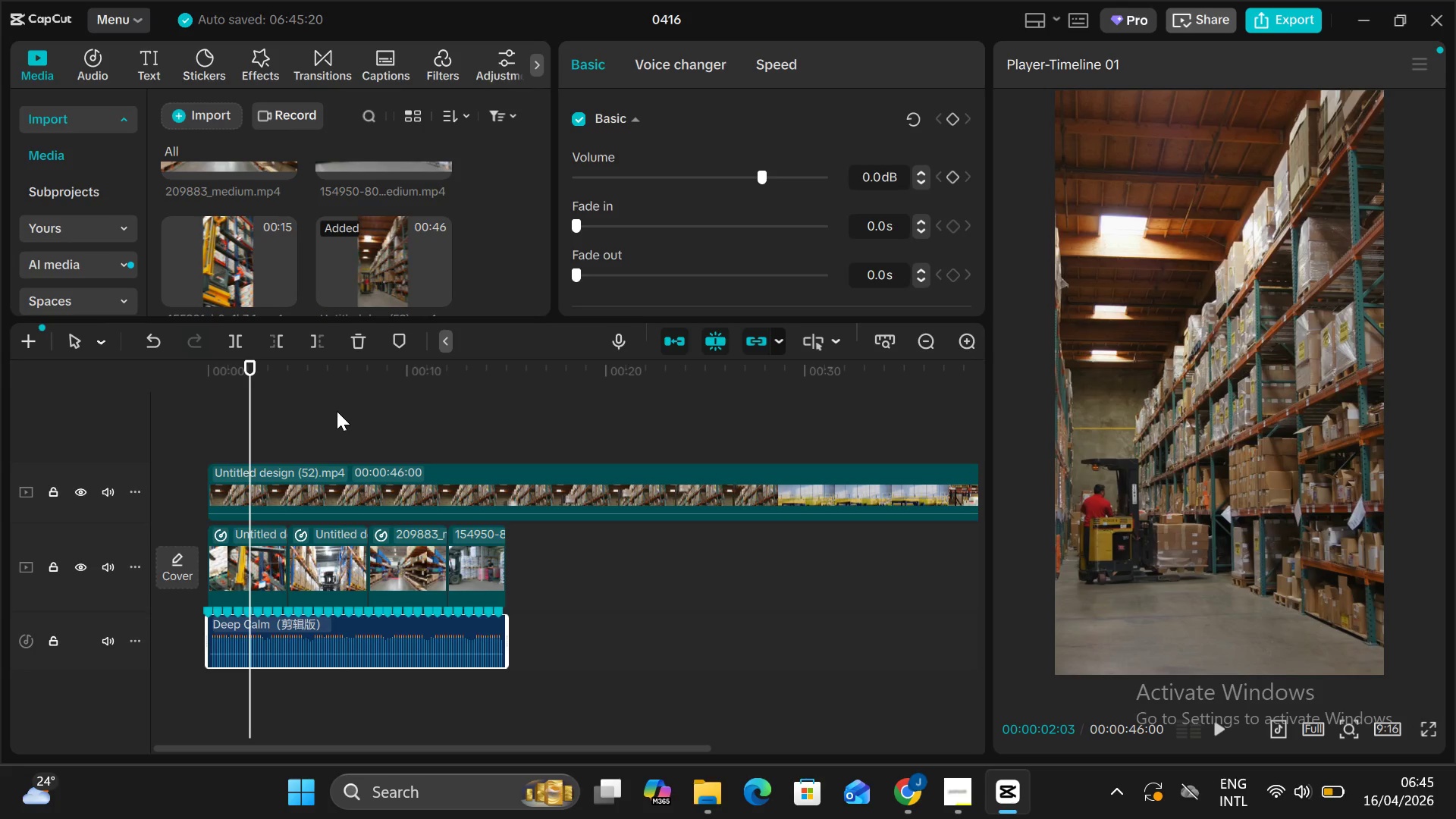 
key(Control+ControlLeft)
 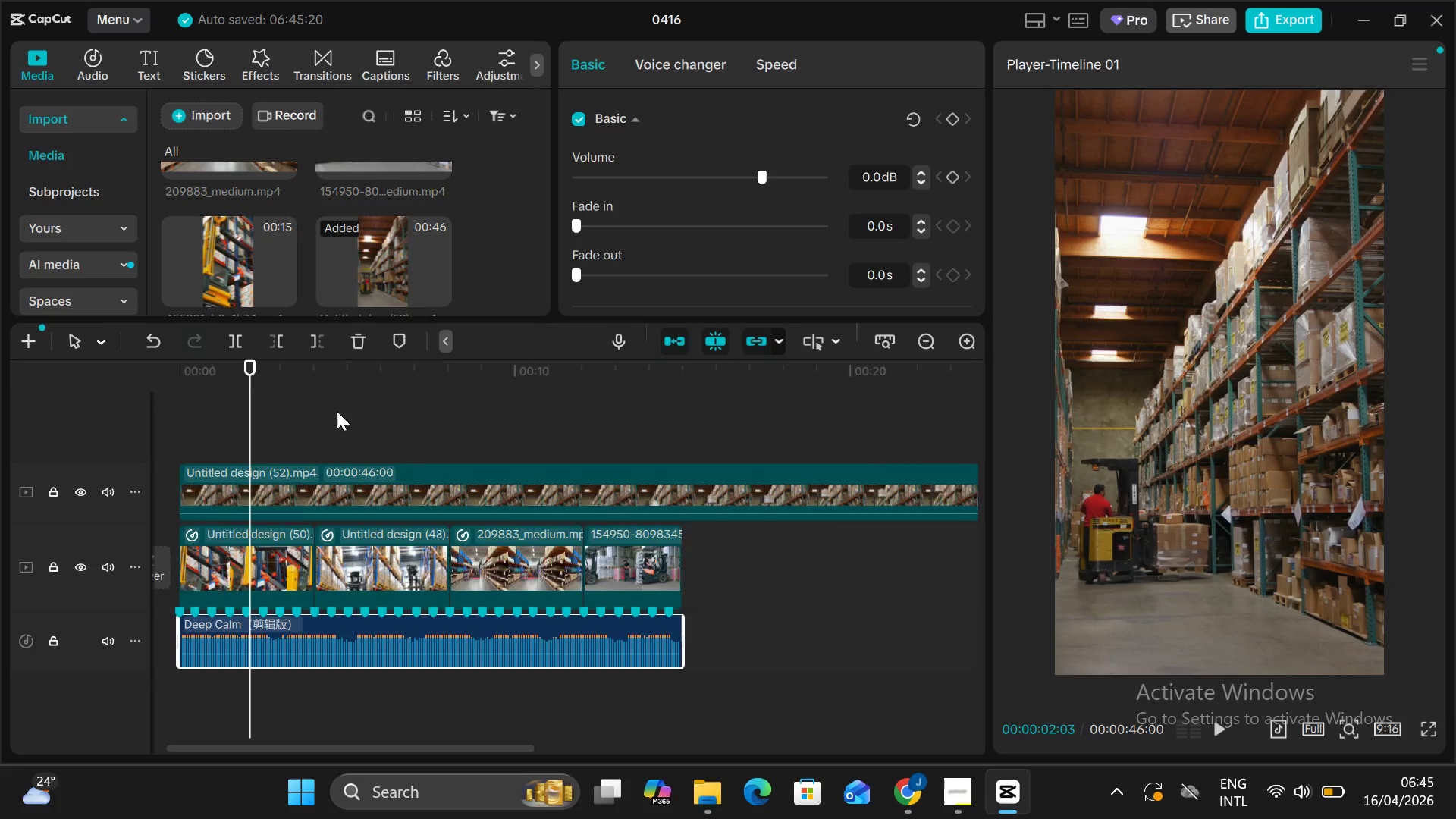 
scroll: coordinate [337, 411], scroll_direction: up, amount: 9.0